 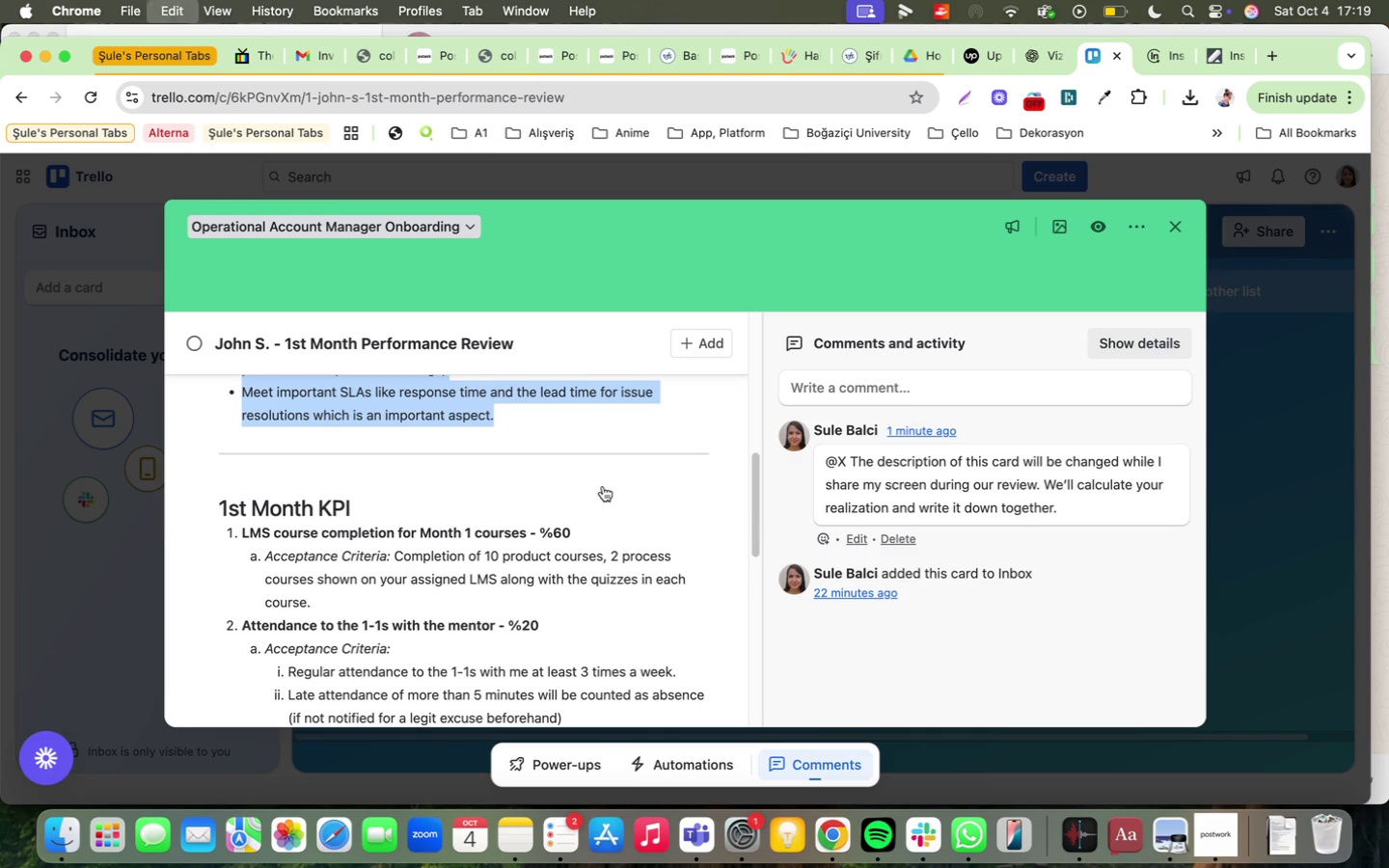 
key(Meta+C)
 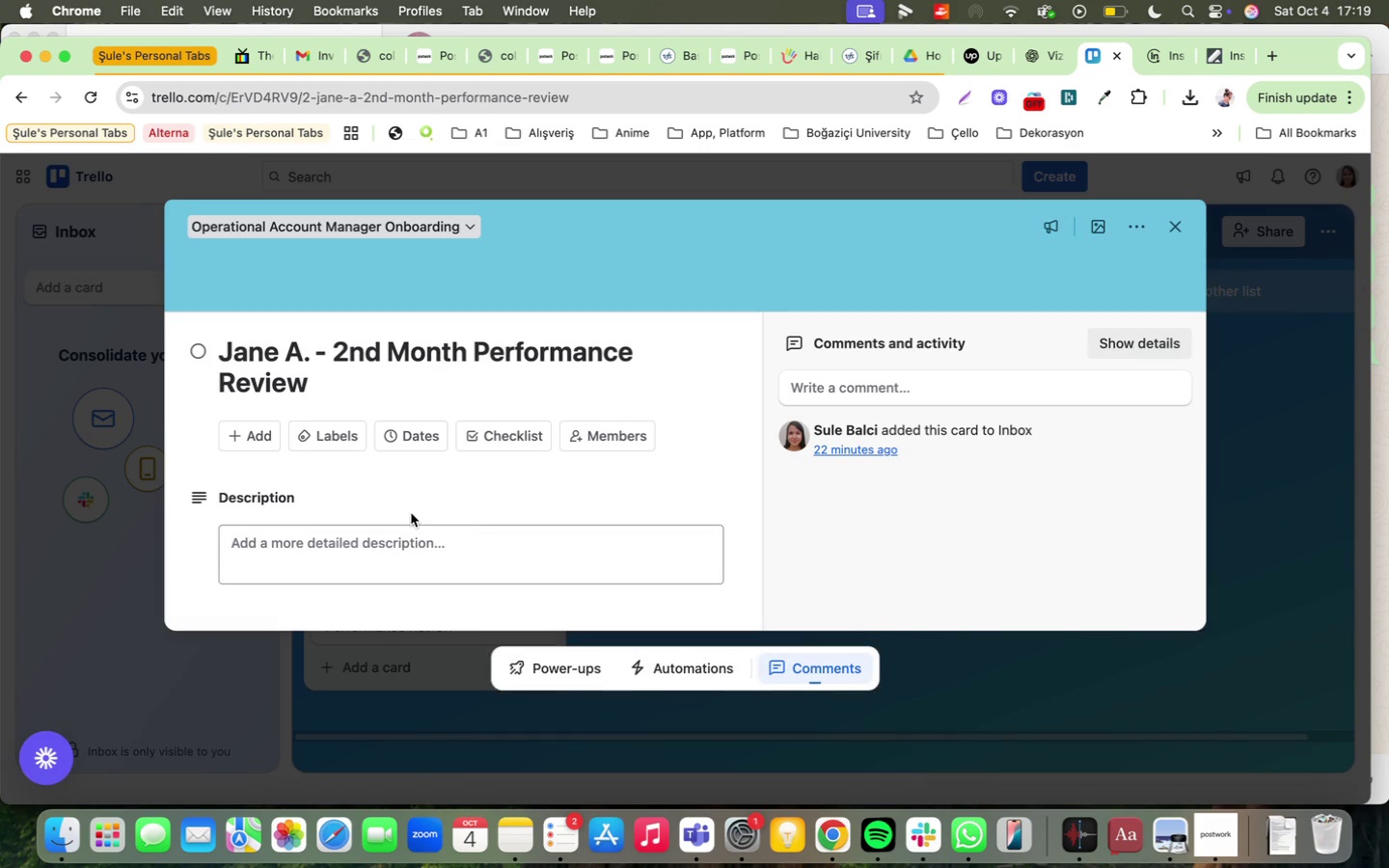 
key(Meta+CommandLeft)
 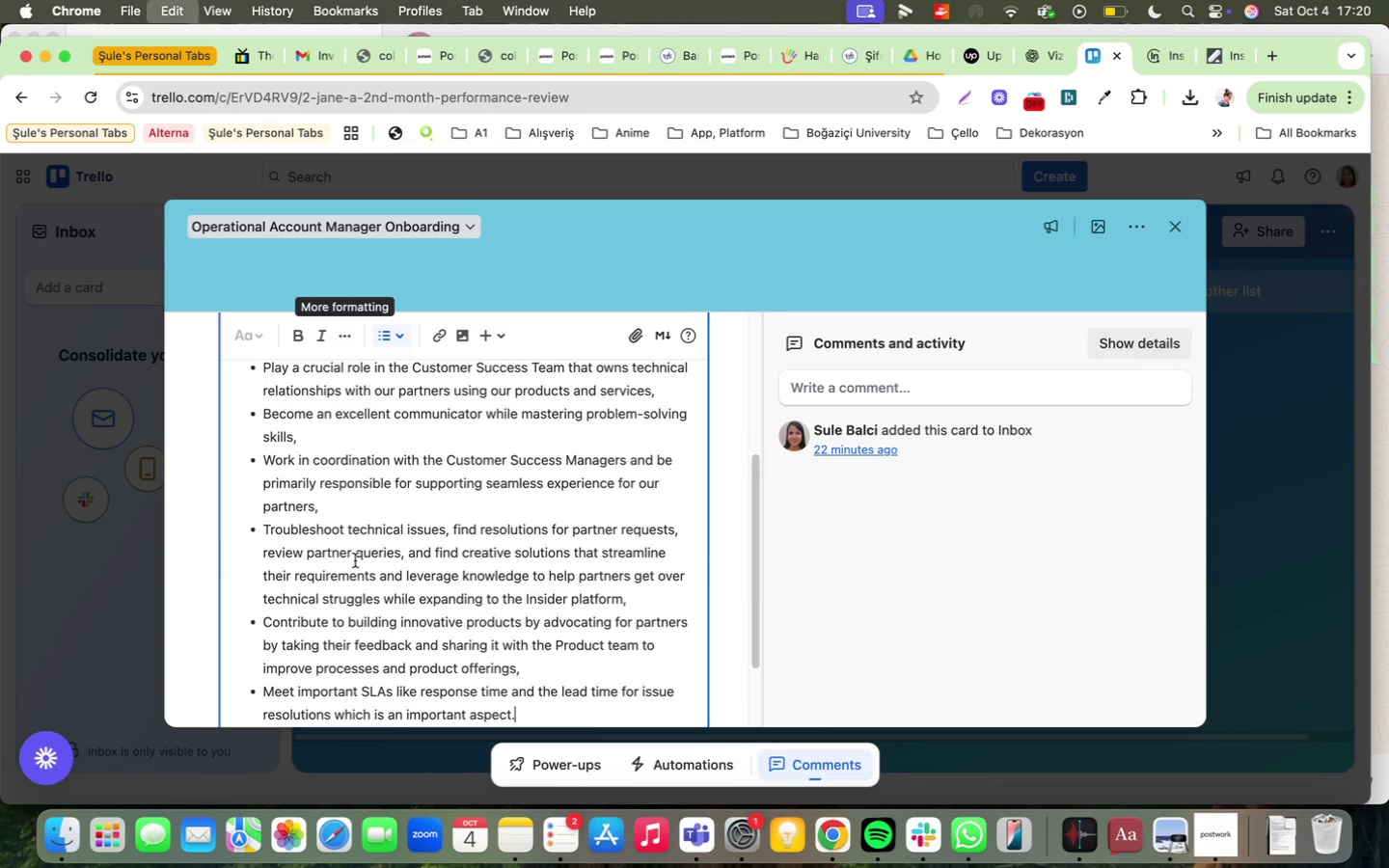 
key(Meta+V)
 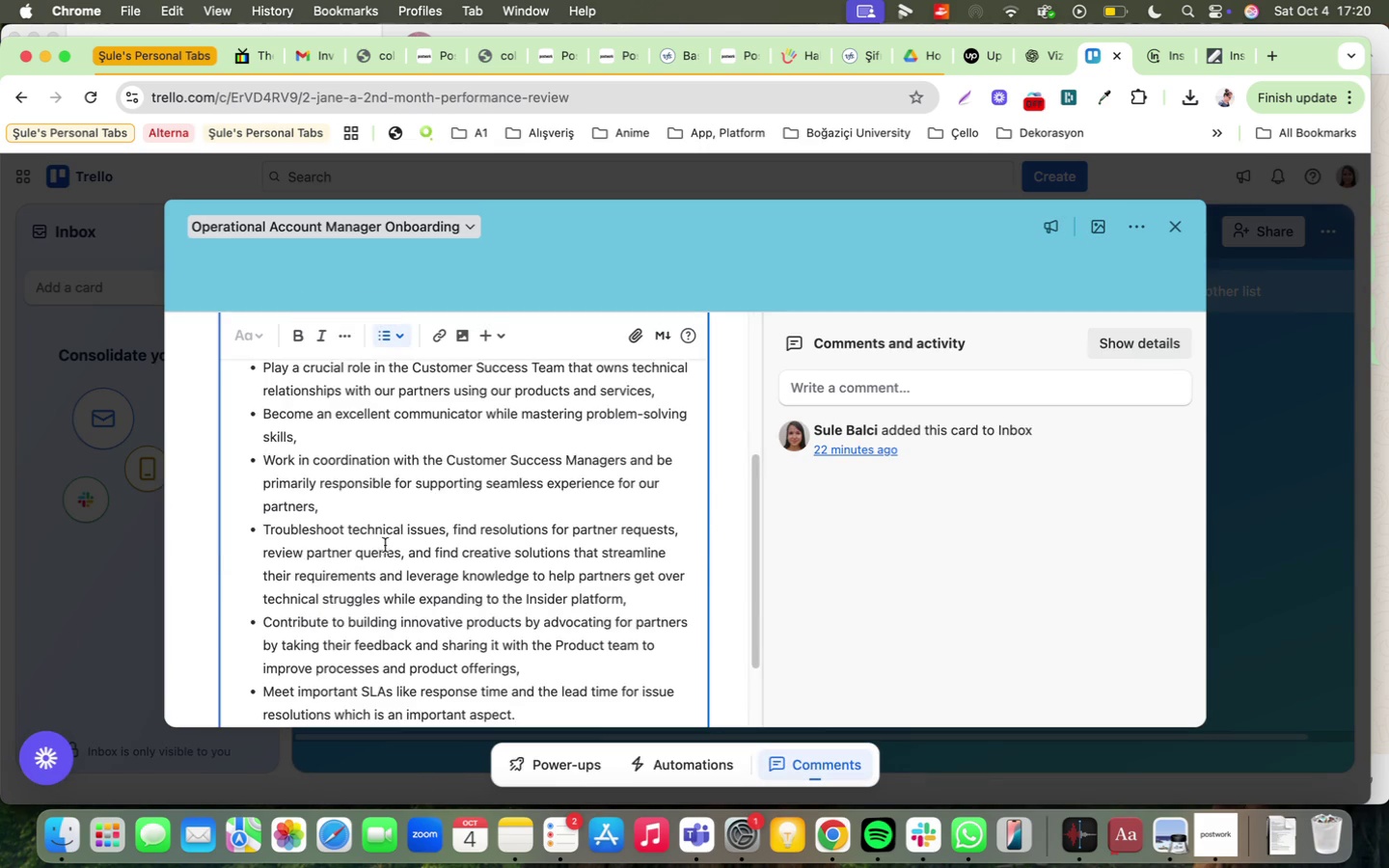 
scroll: coordinate [385, 551], scroll_direction: down, amount: 5.0
 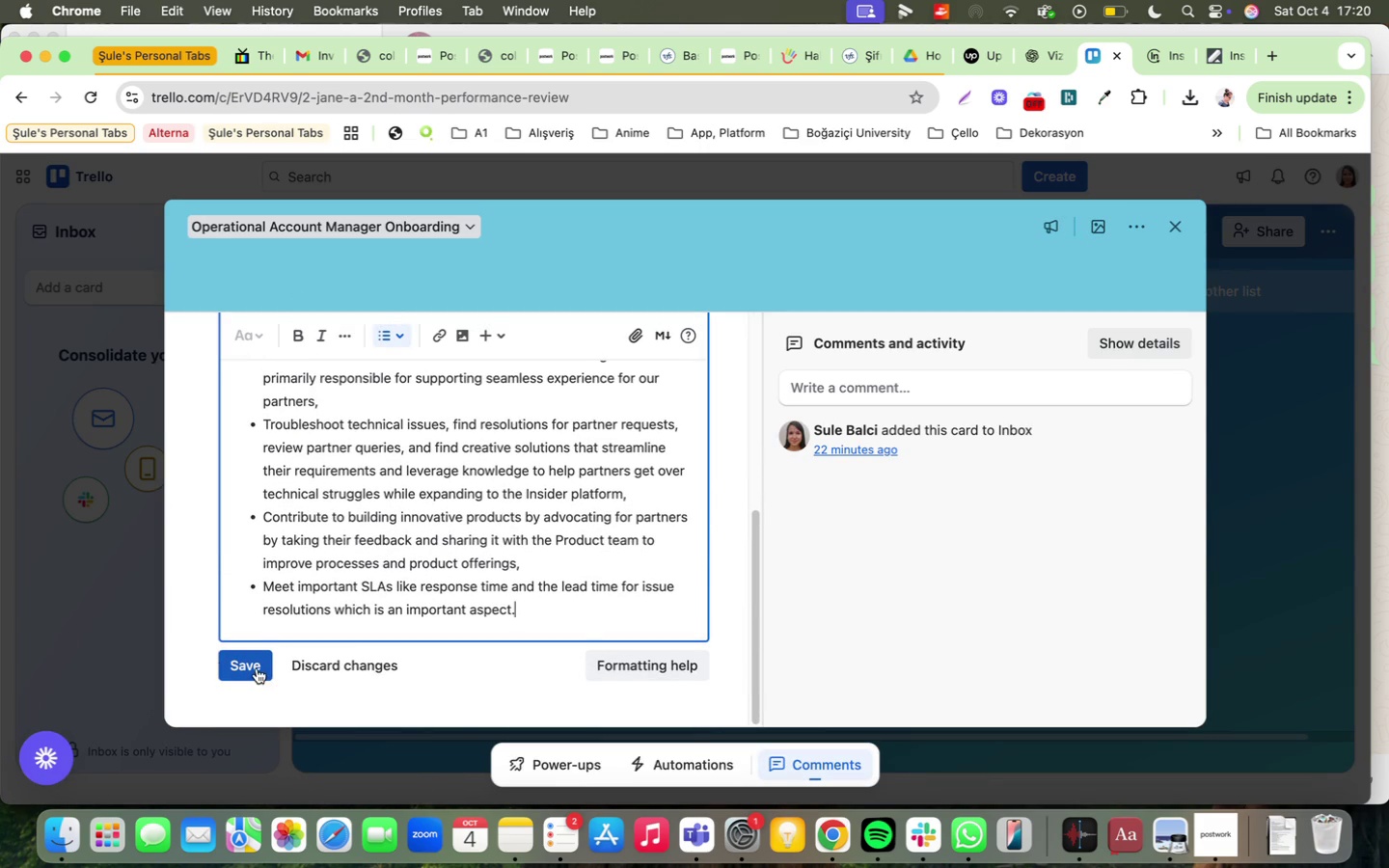 
key(Enter)